 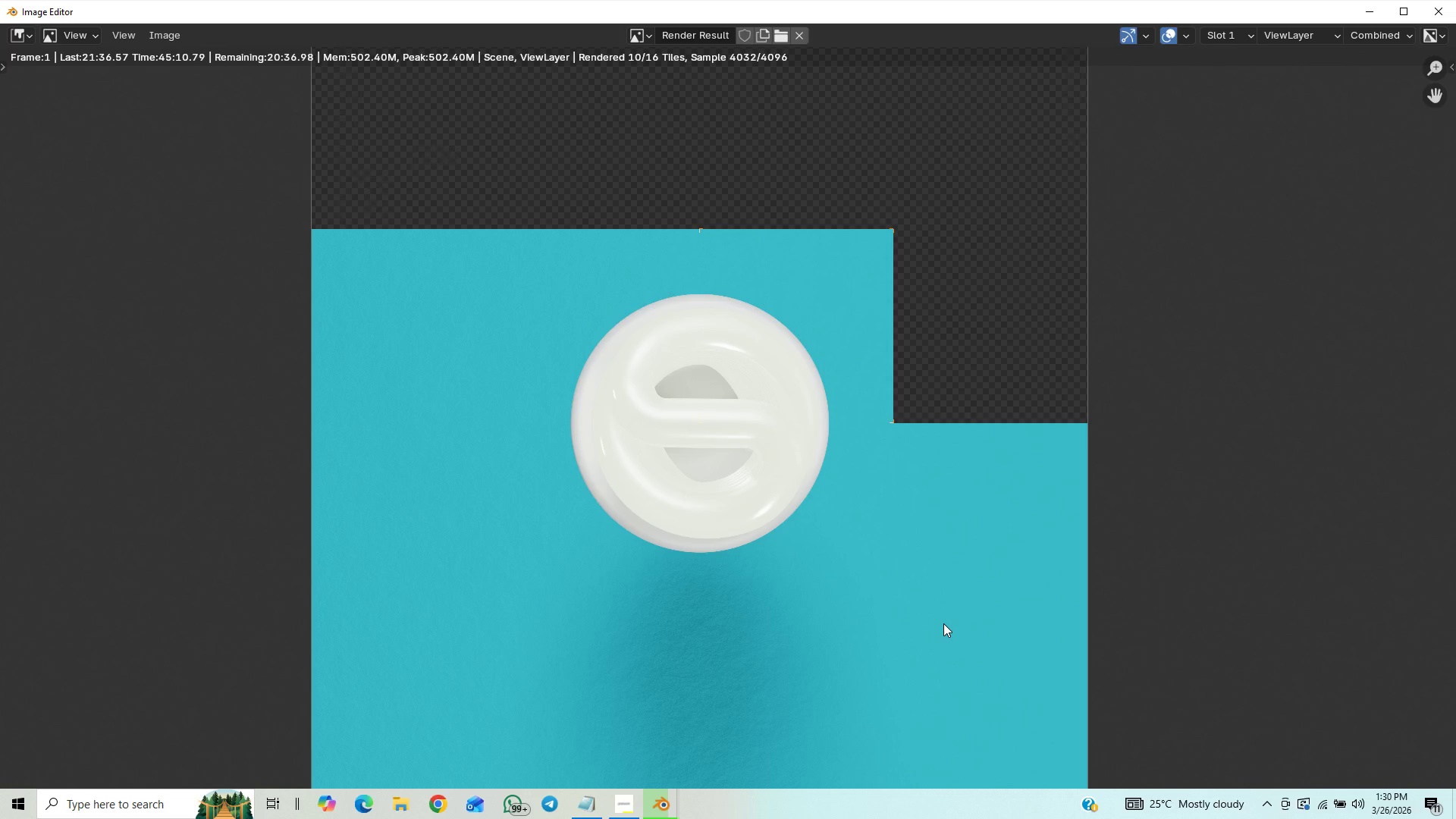 
left_click([1340, 807])
 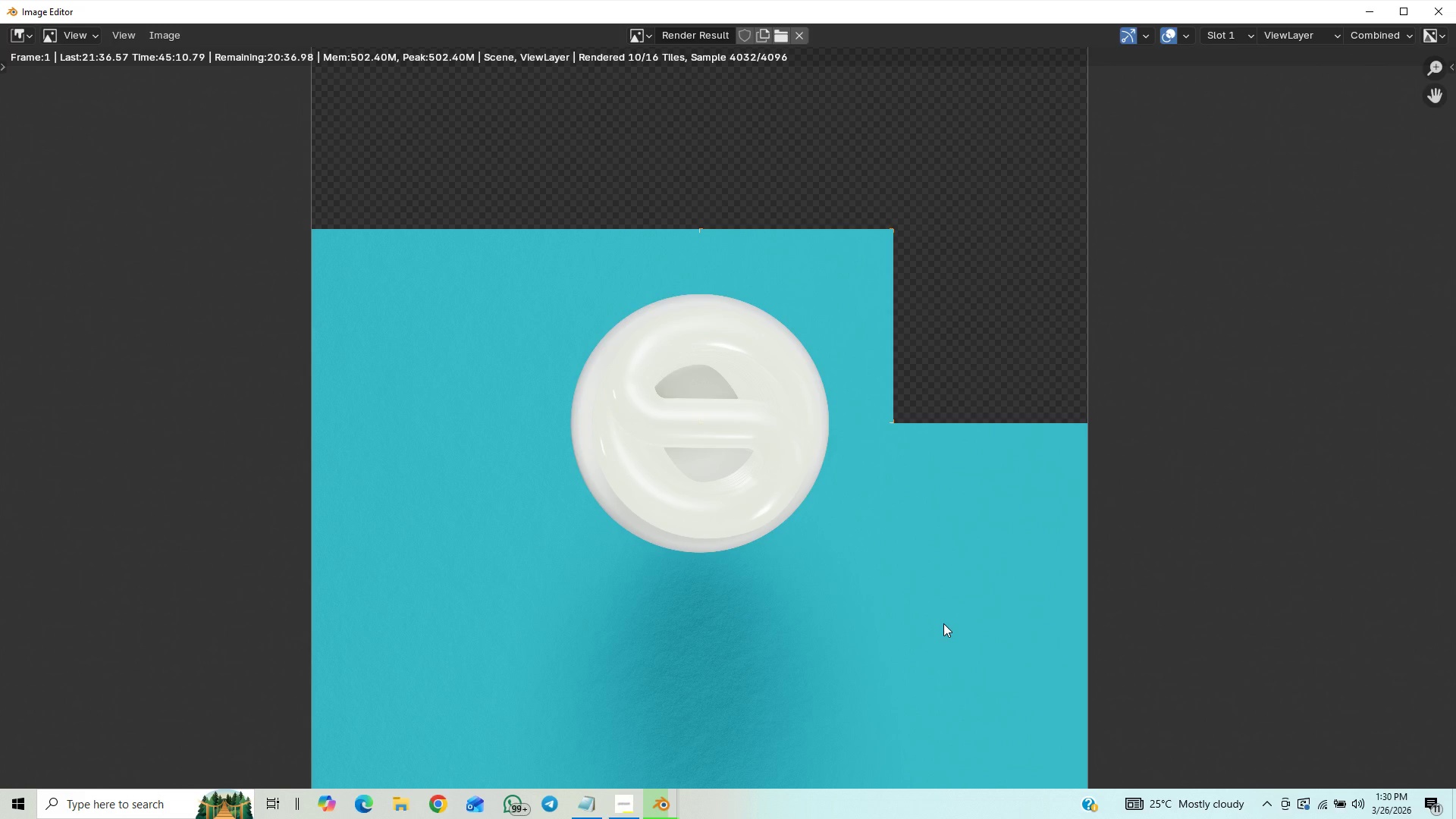 
left_click_drag(start_coordinate=[1279, 680], to_coordinate=[1138, 682])
 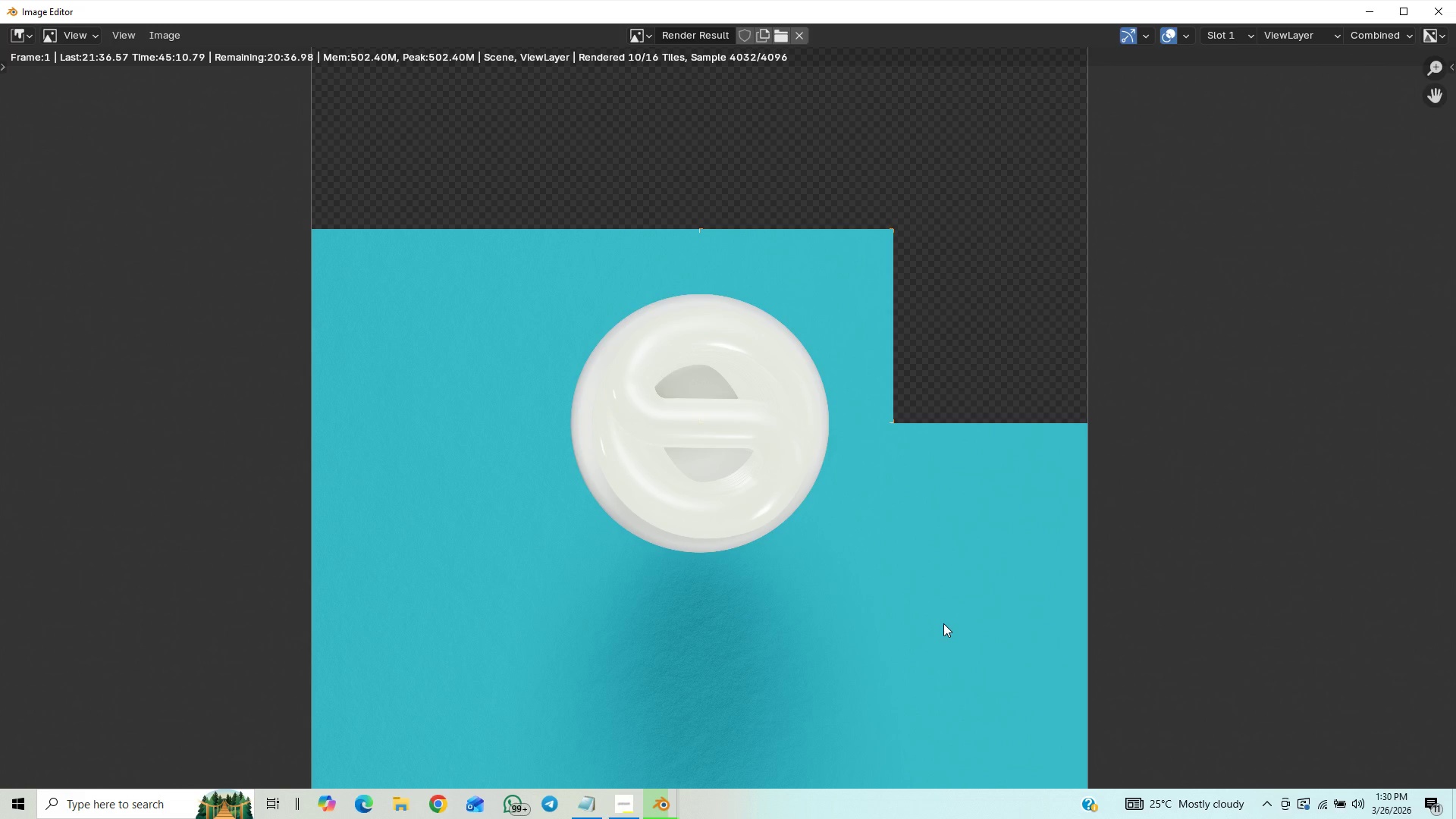 
mouse_move([1113, 698])
 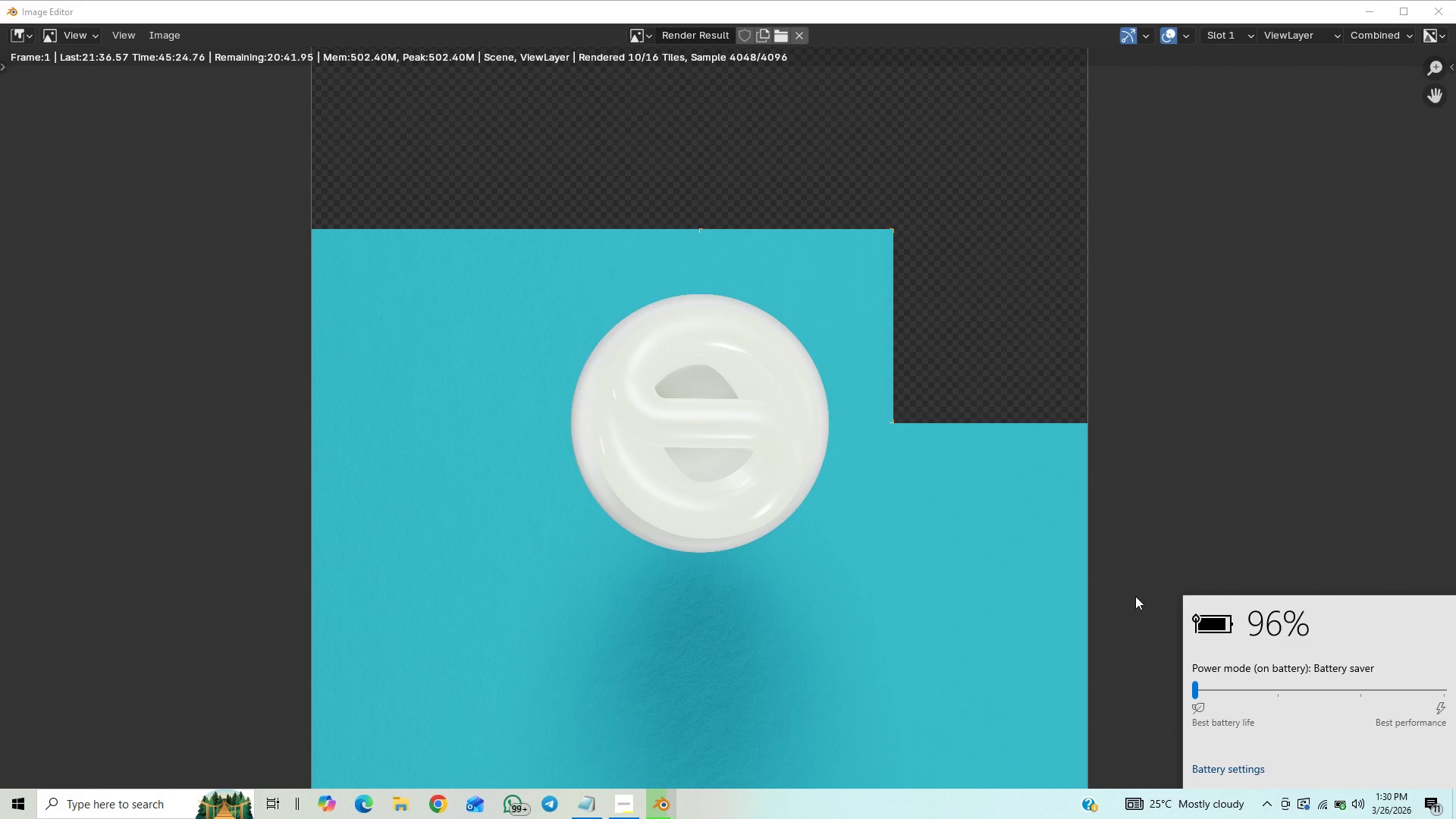 
left_click([1135, 596])
 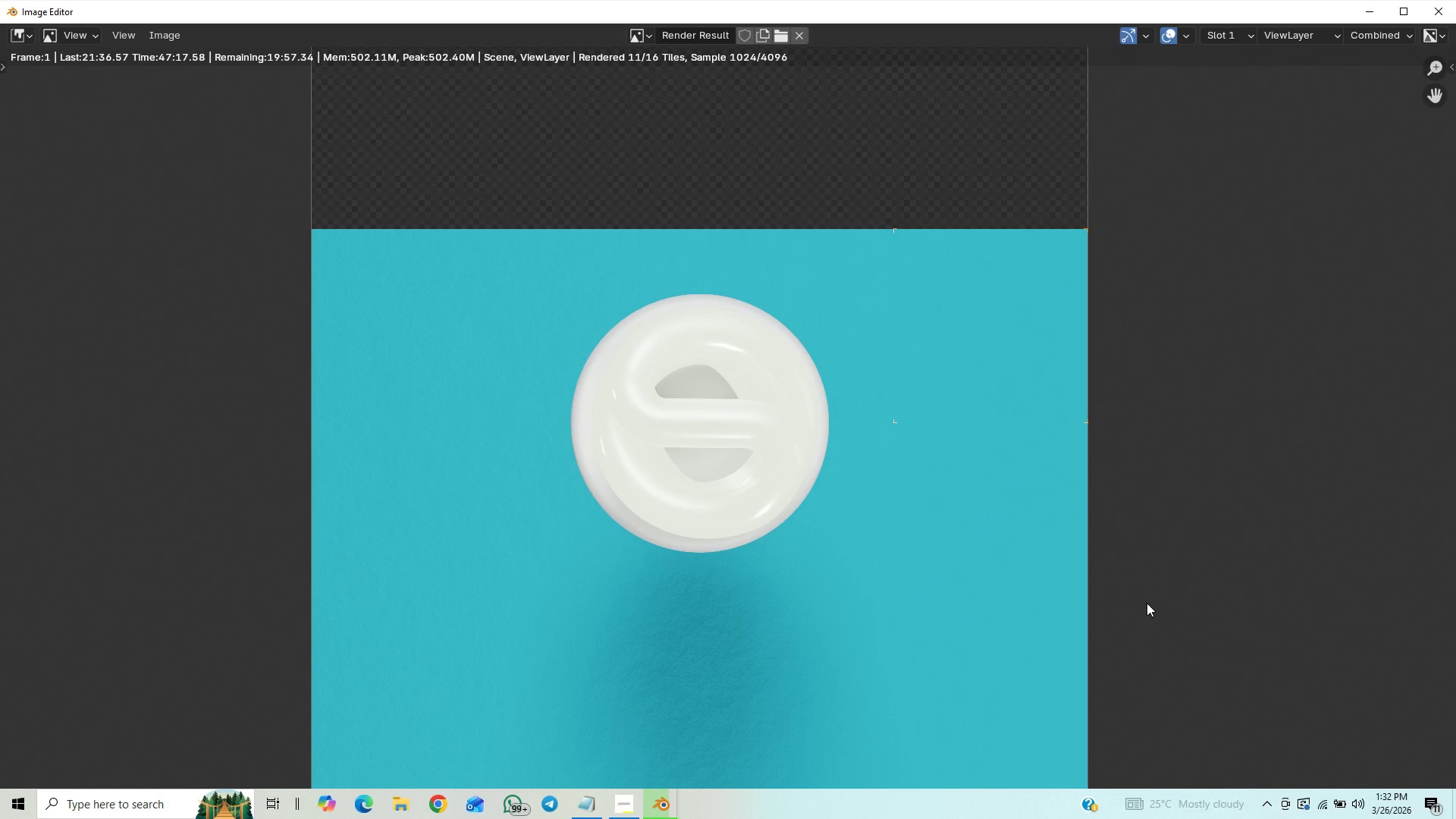 
wait(116.86)
 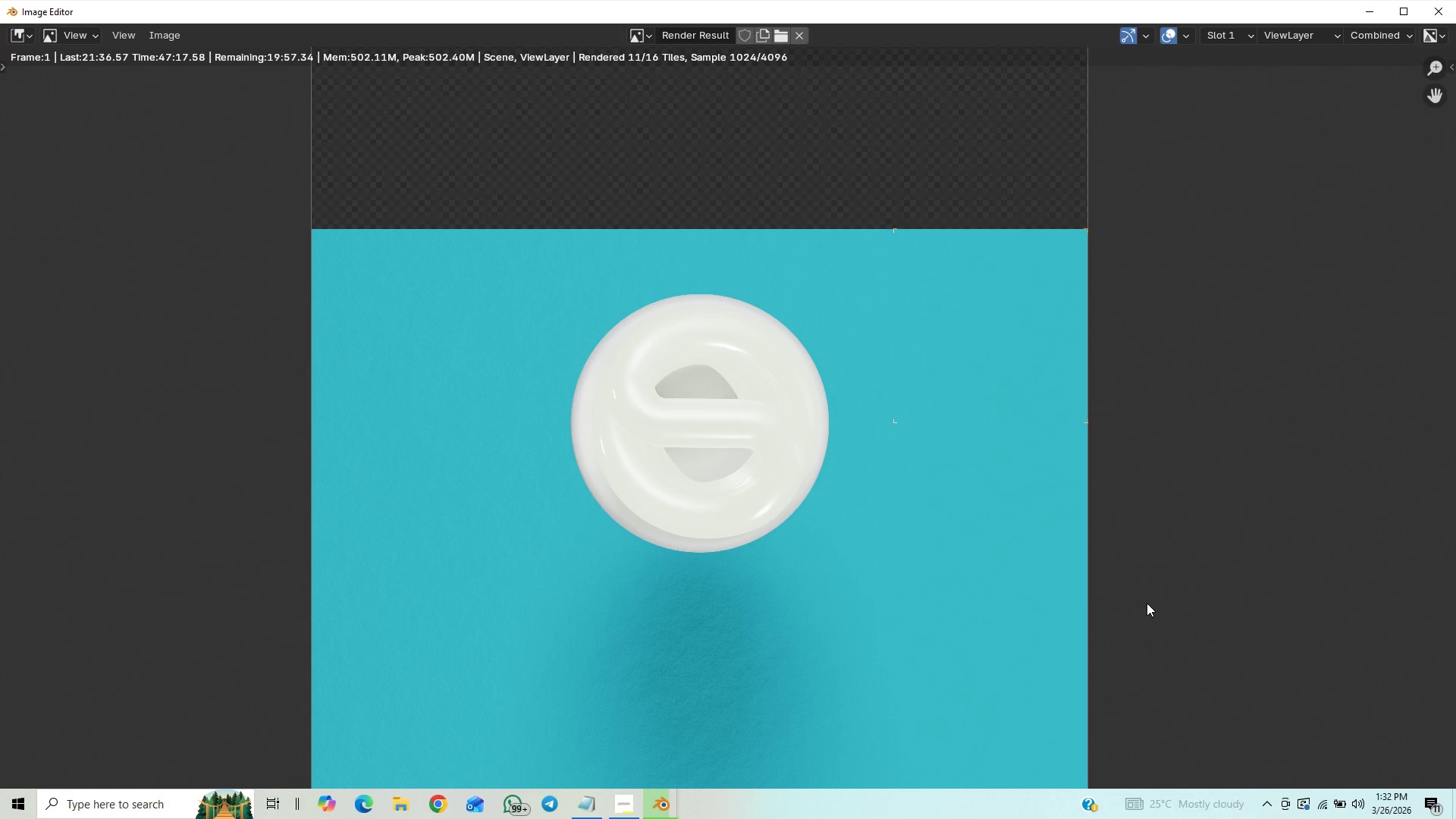 
left_click([619, 807])